 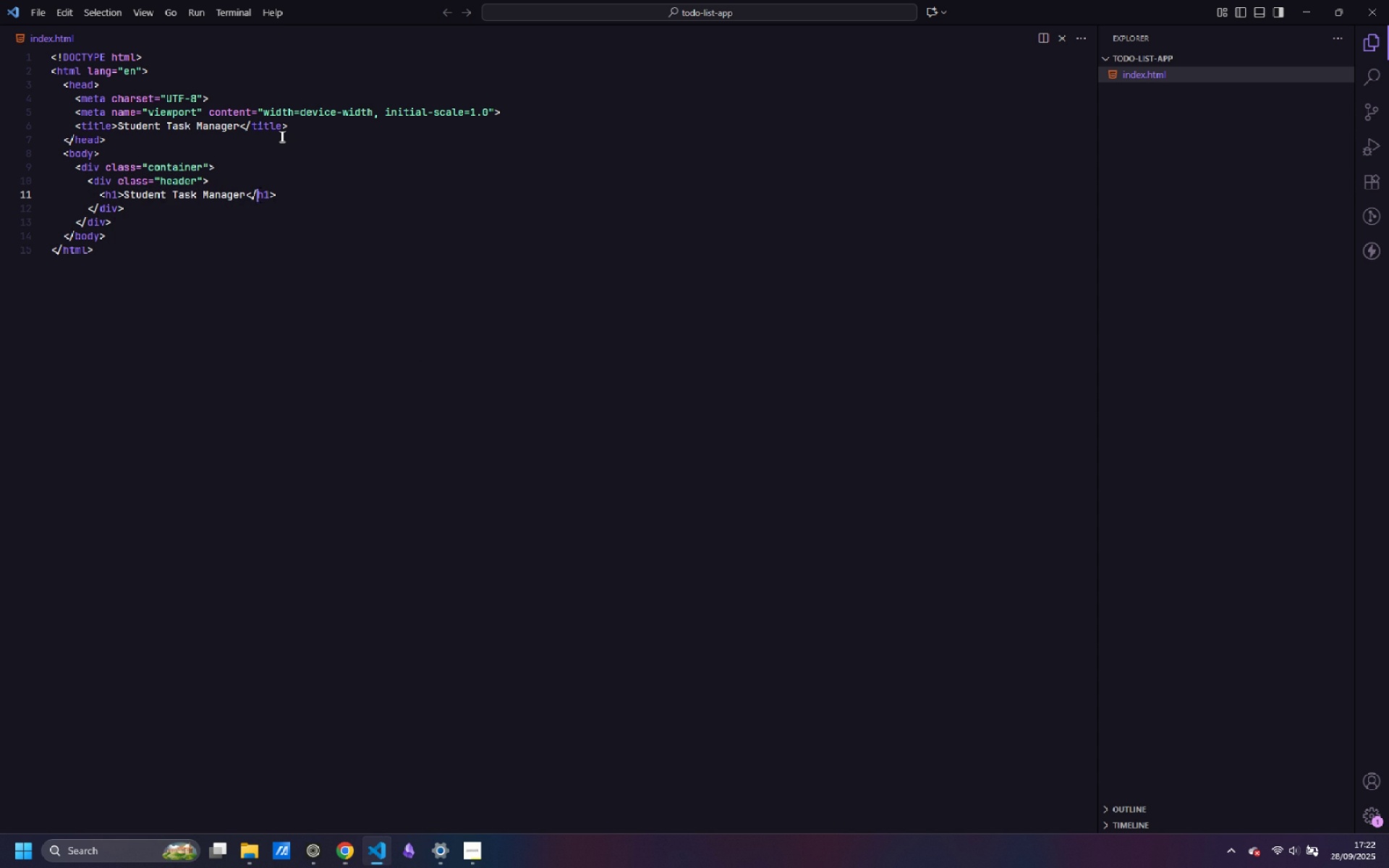 
key(Control+ArrowRight)
 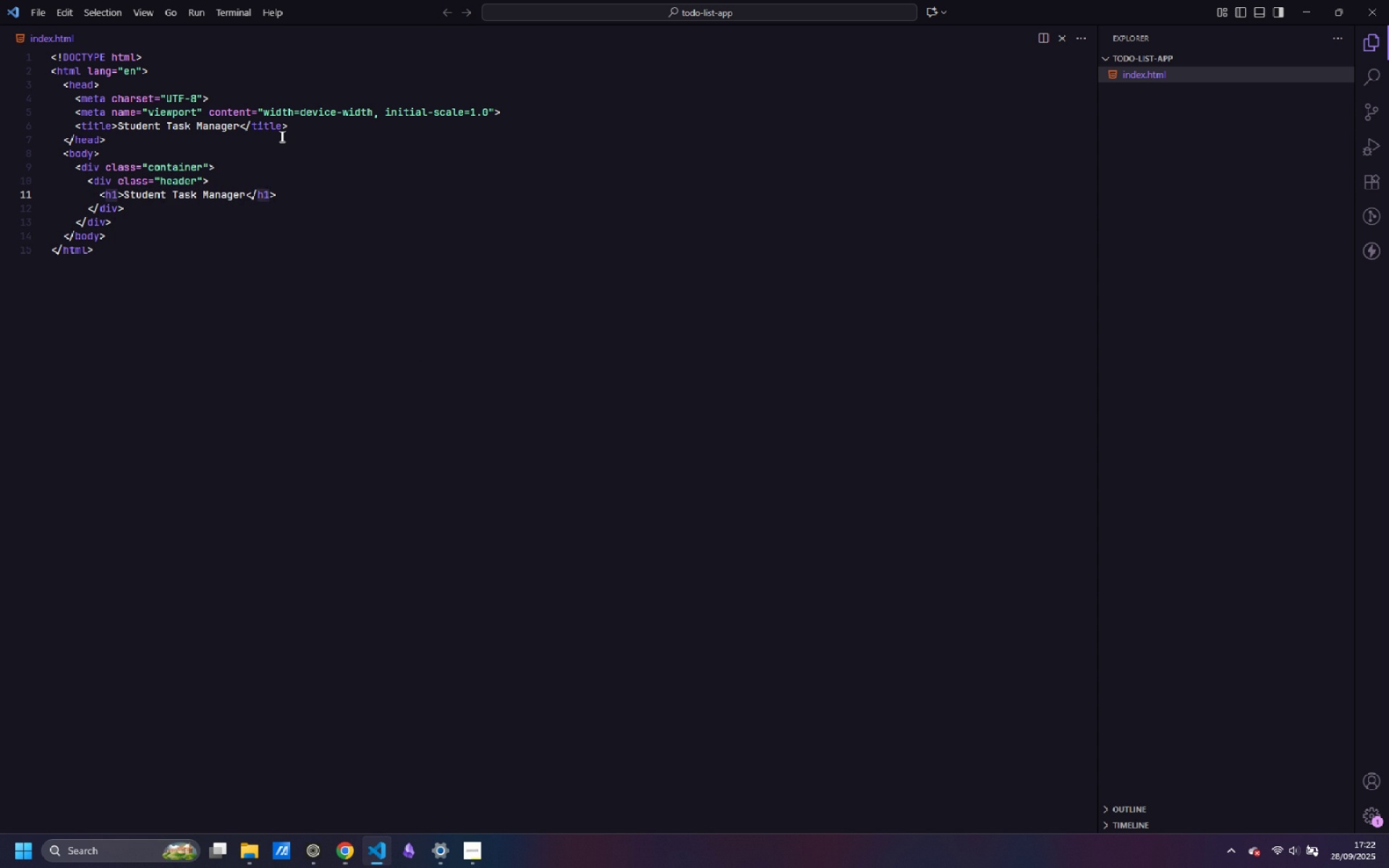 
key(ArrowRight)
 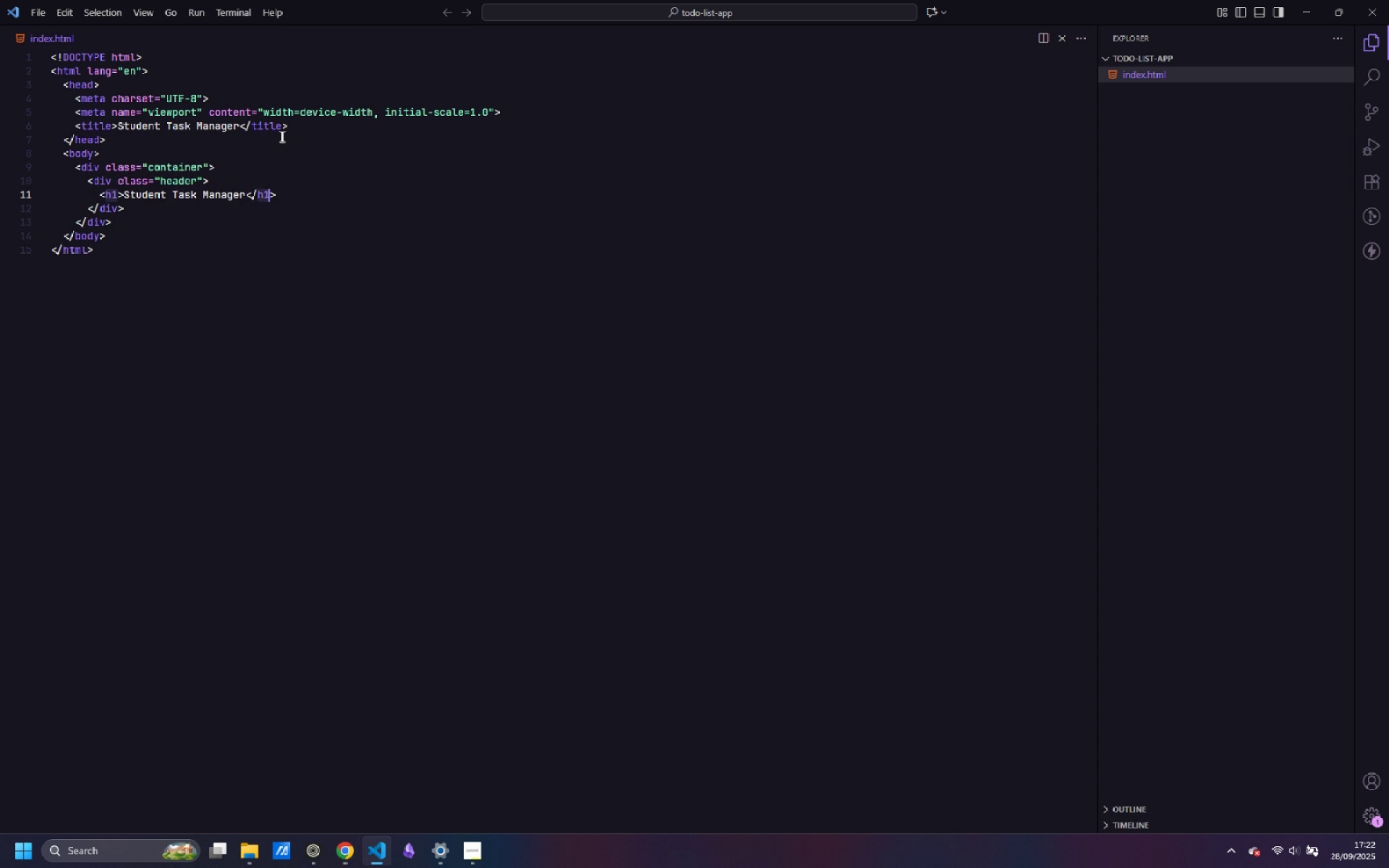 
key(ArrowRight)
 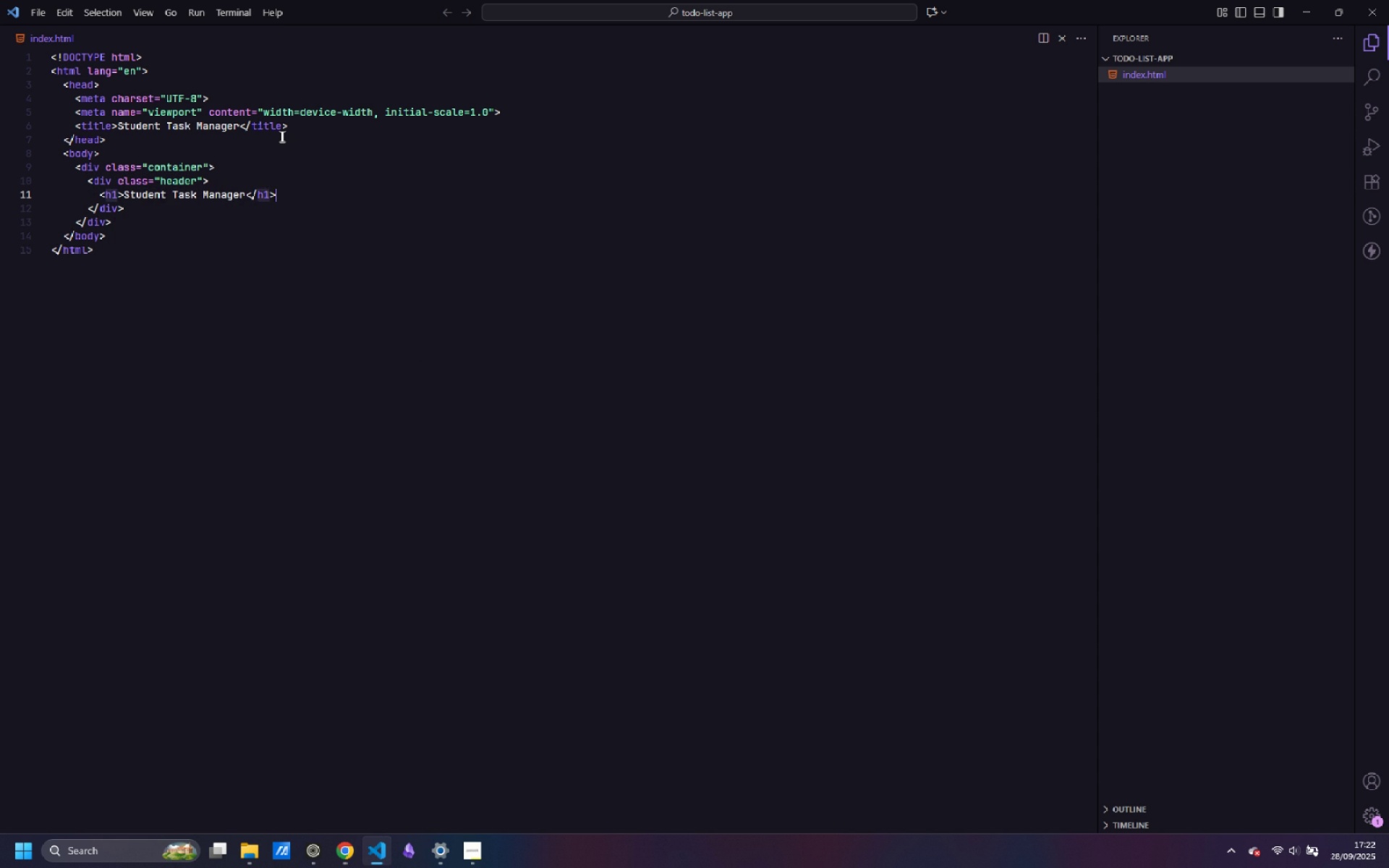 
key(ArrowRight)
 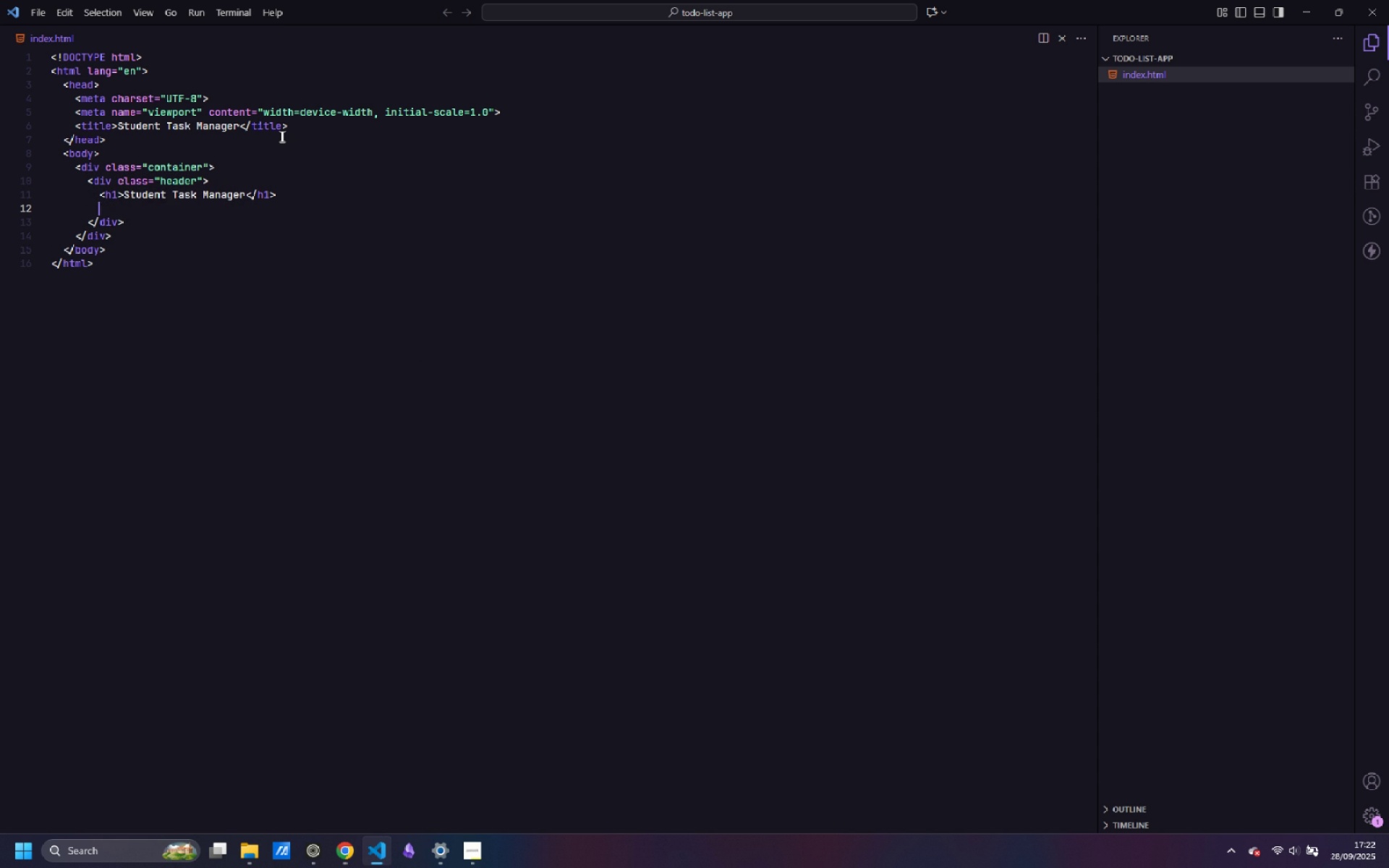 
key(Enter)